 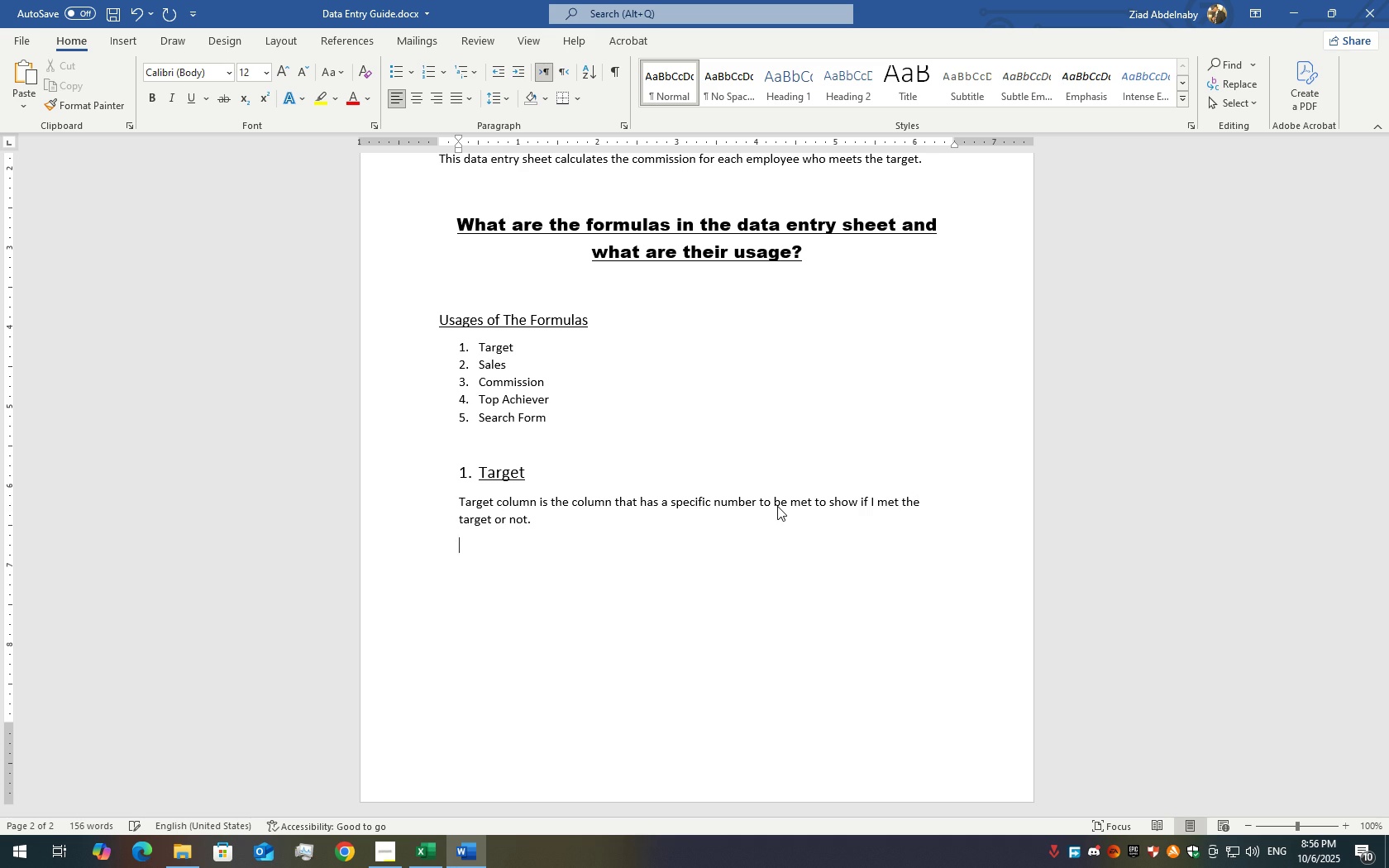 
key(Enter)
 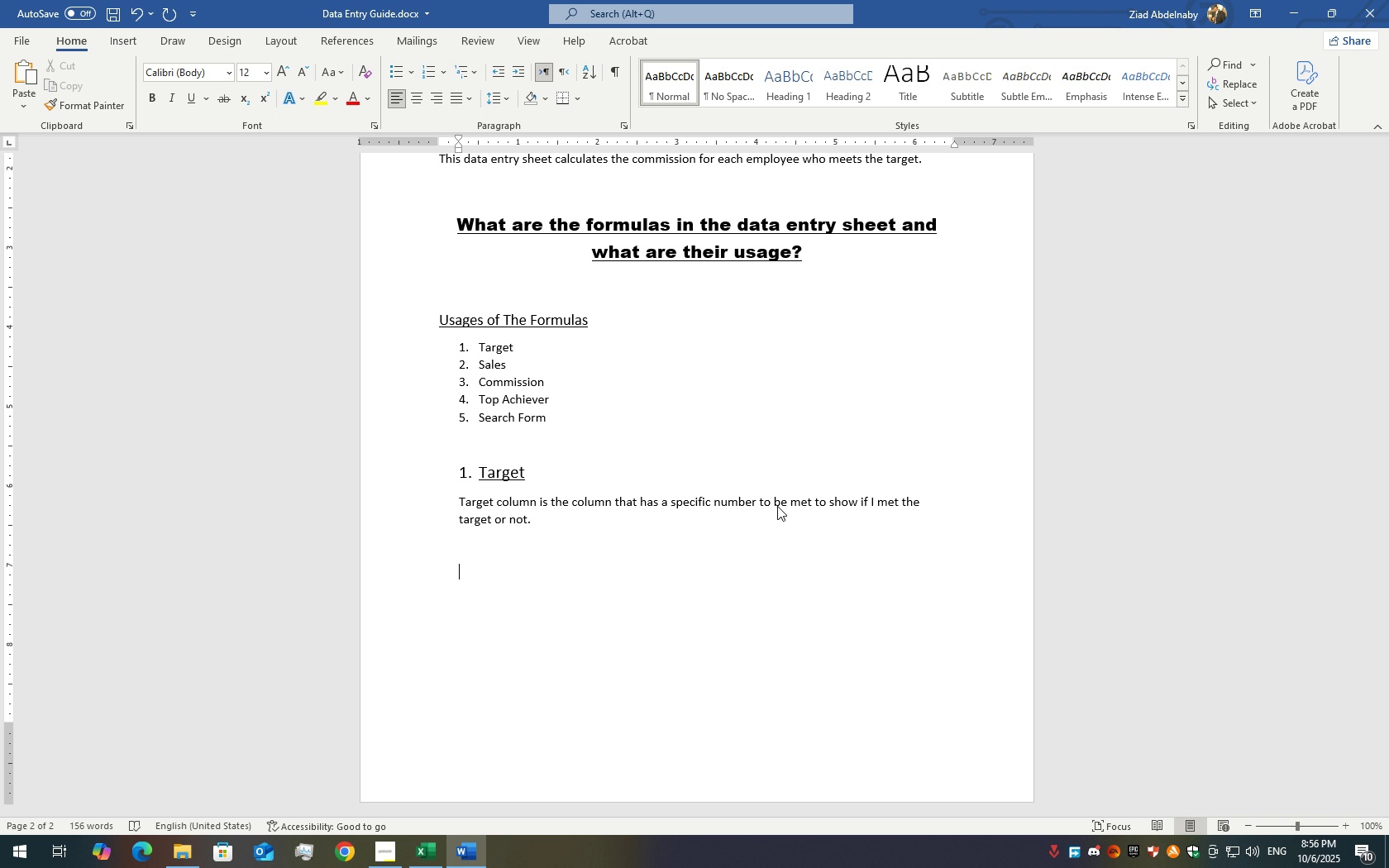 
wait(12.85)
 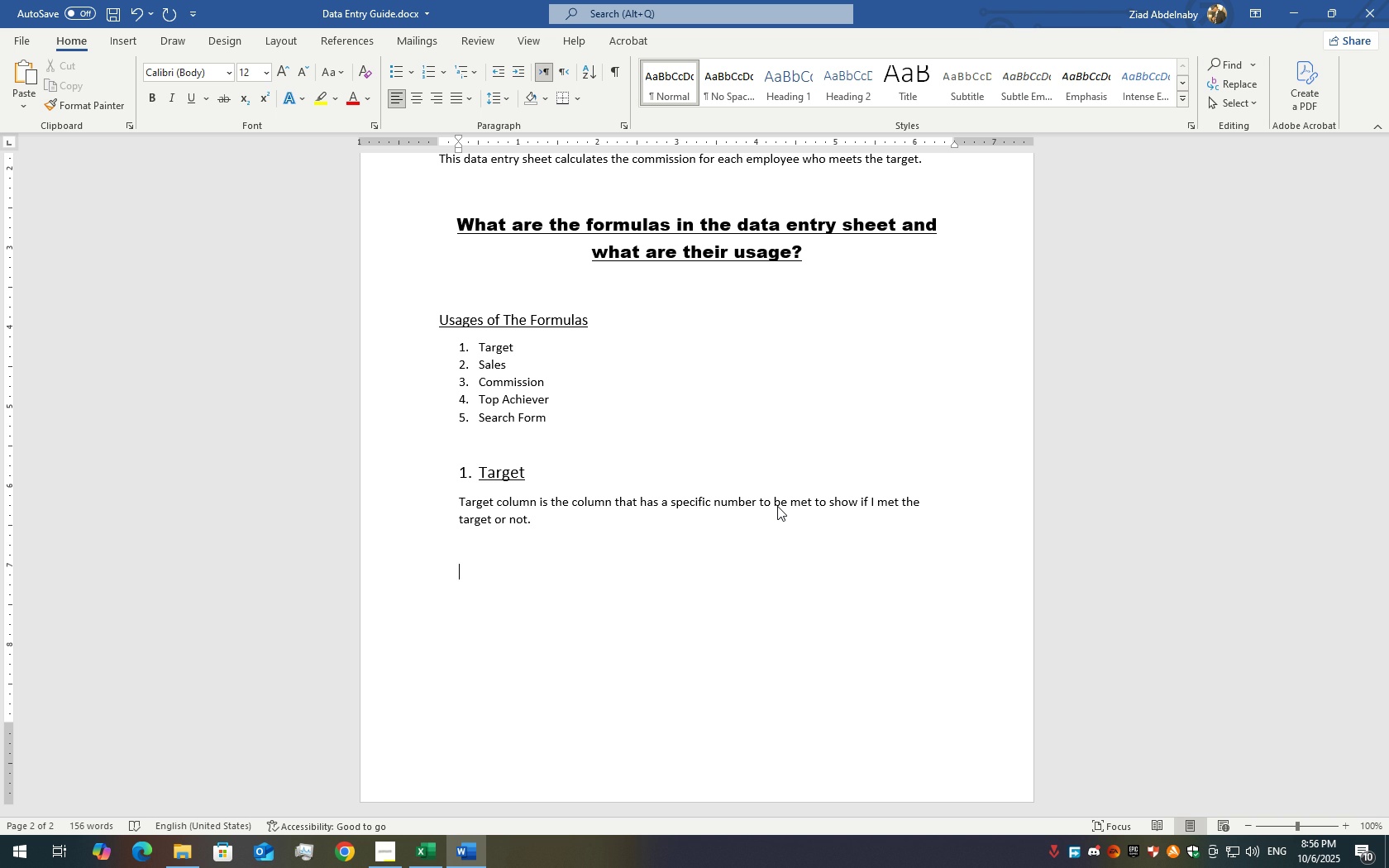 
key(Backspace)
 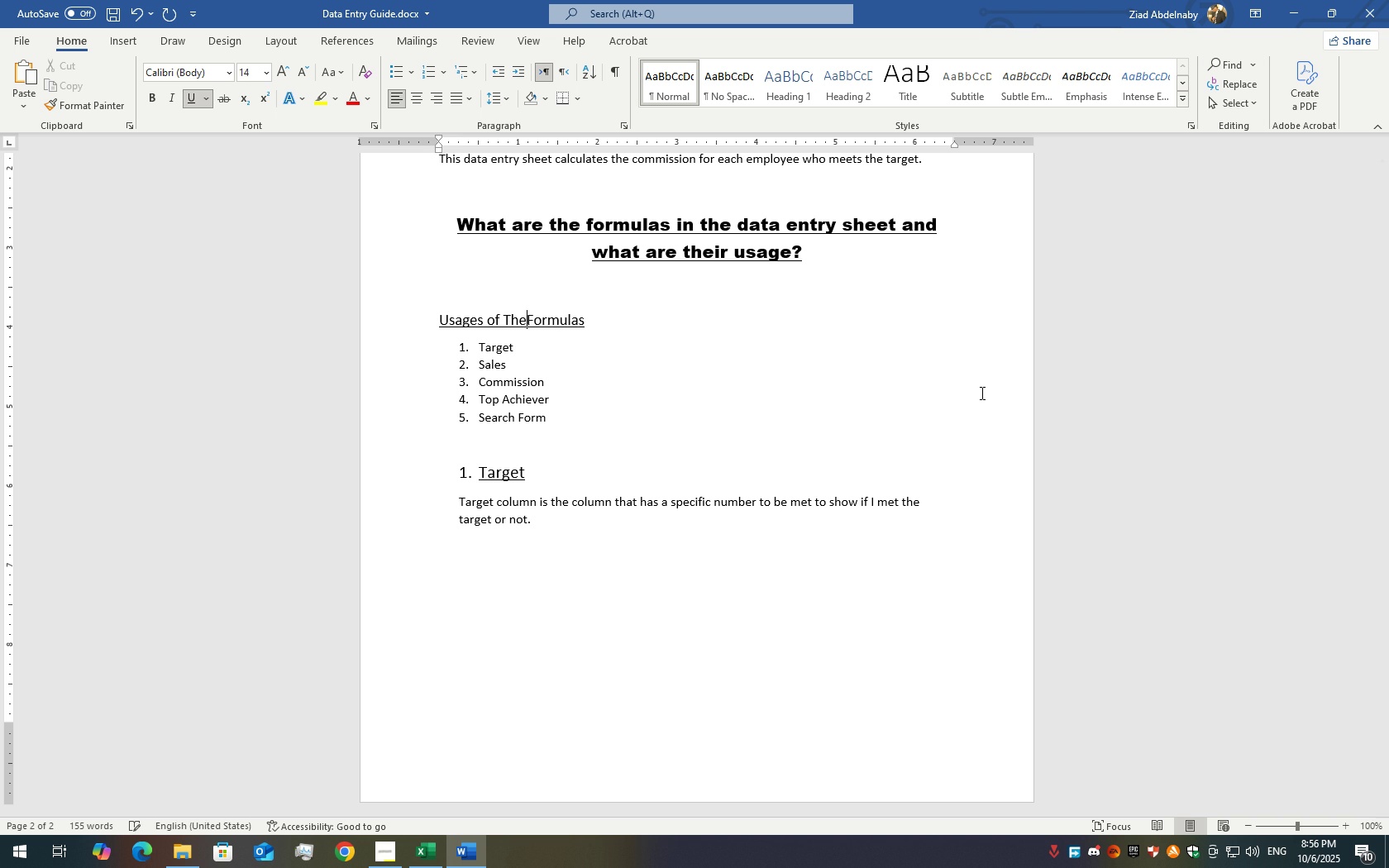 
key(Backspace)
 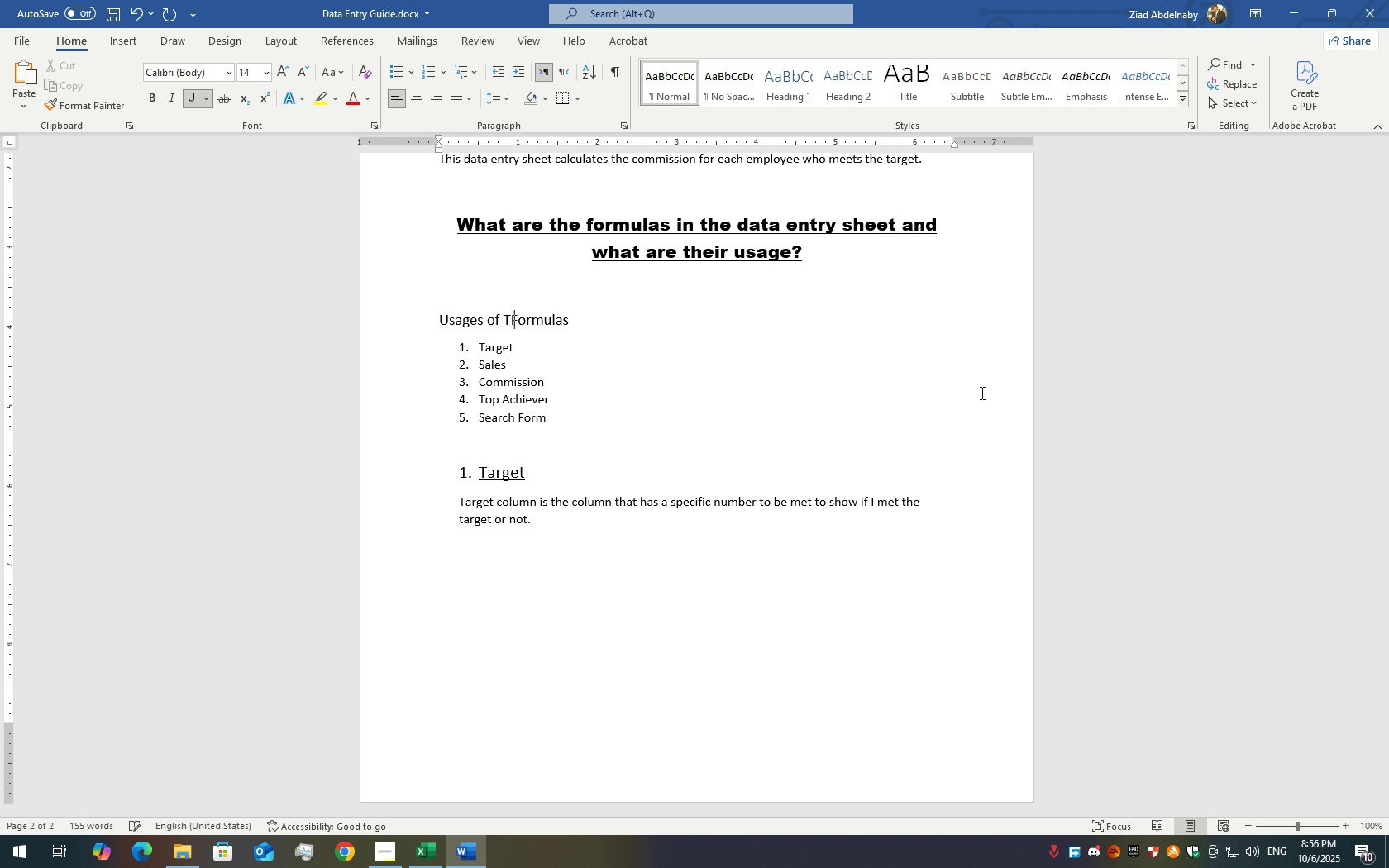 
key(Backspace)
 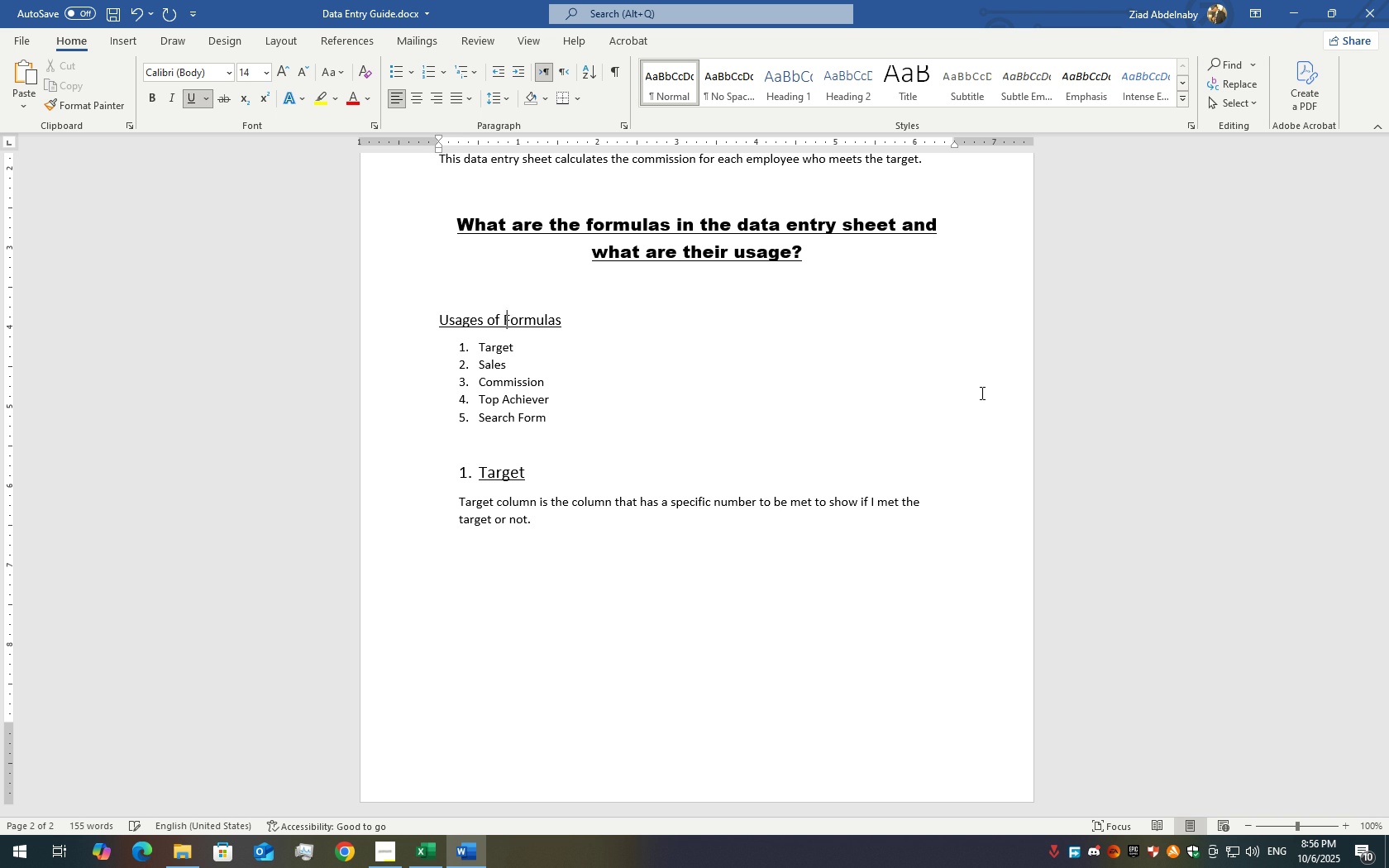 
key(Backspace)
 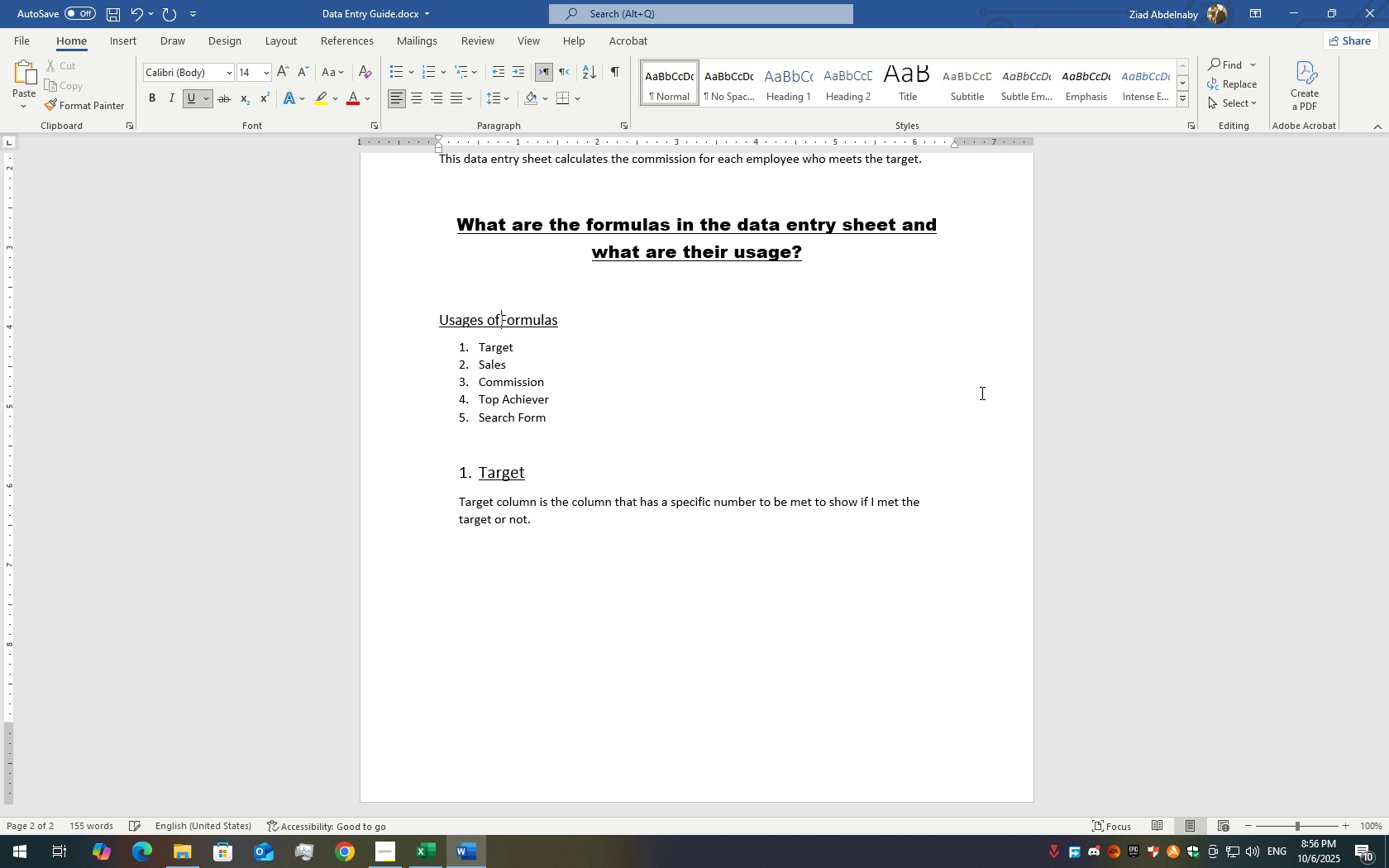 
key(Backspace)
 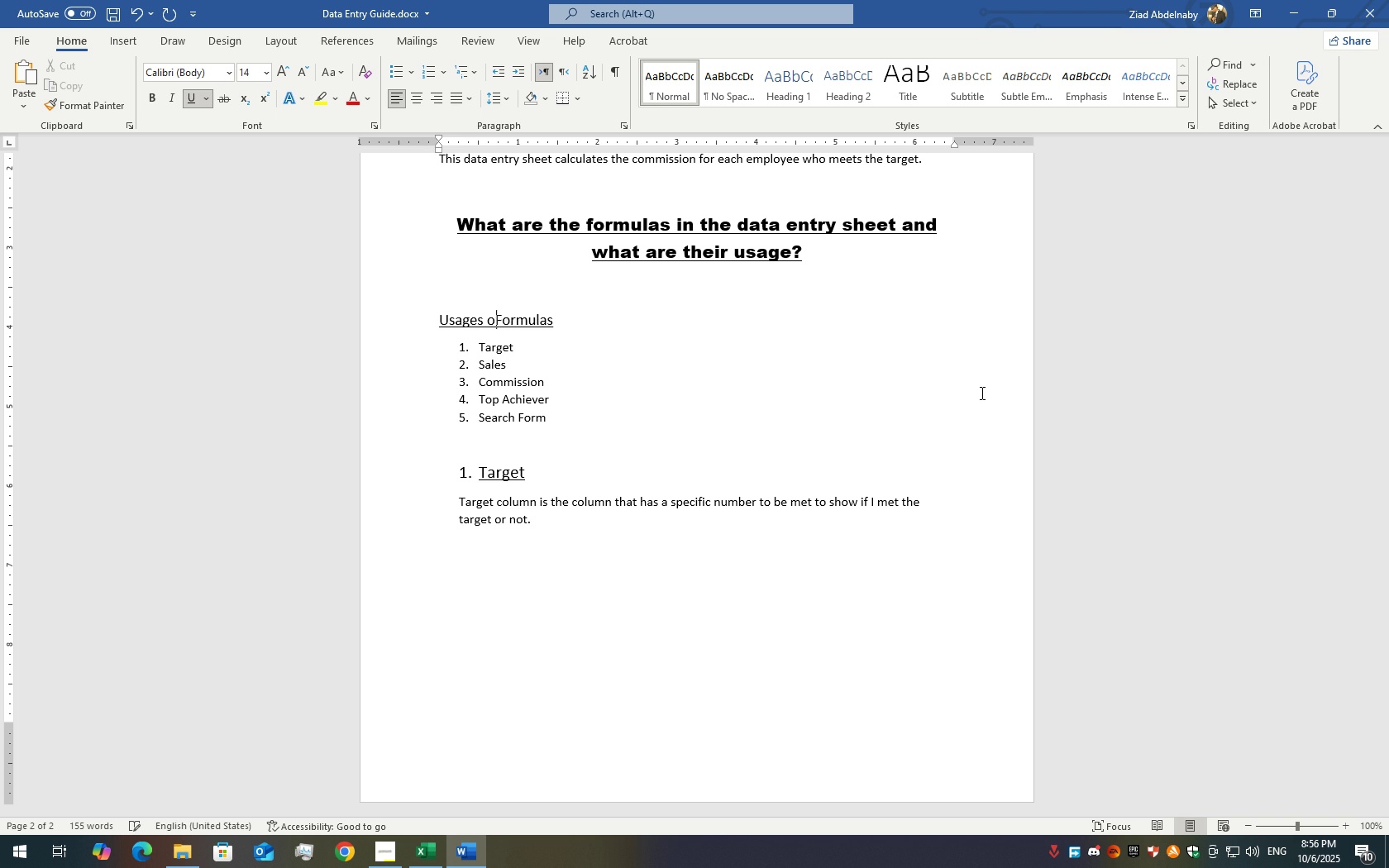 
key(Backspace)
 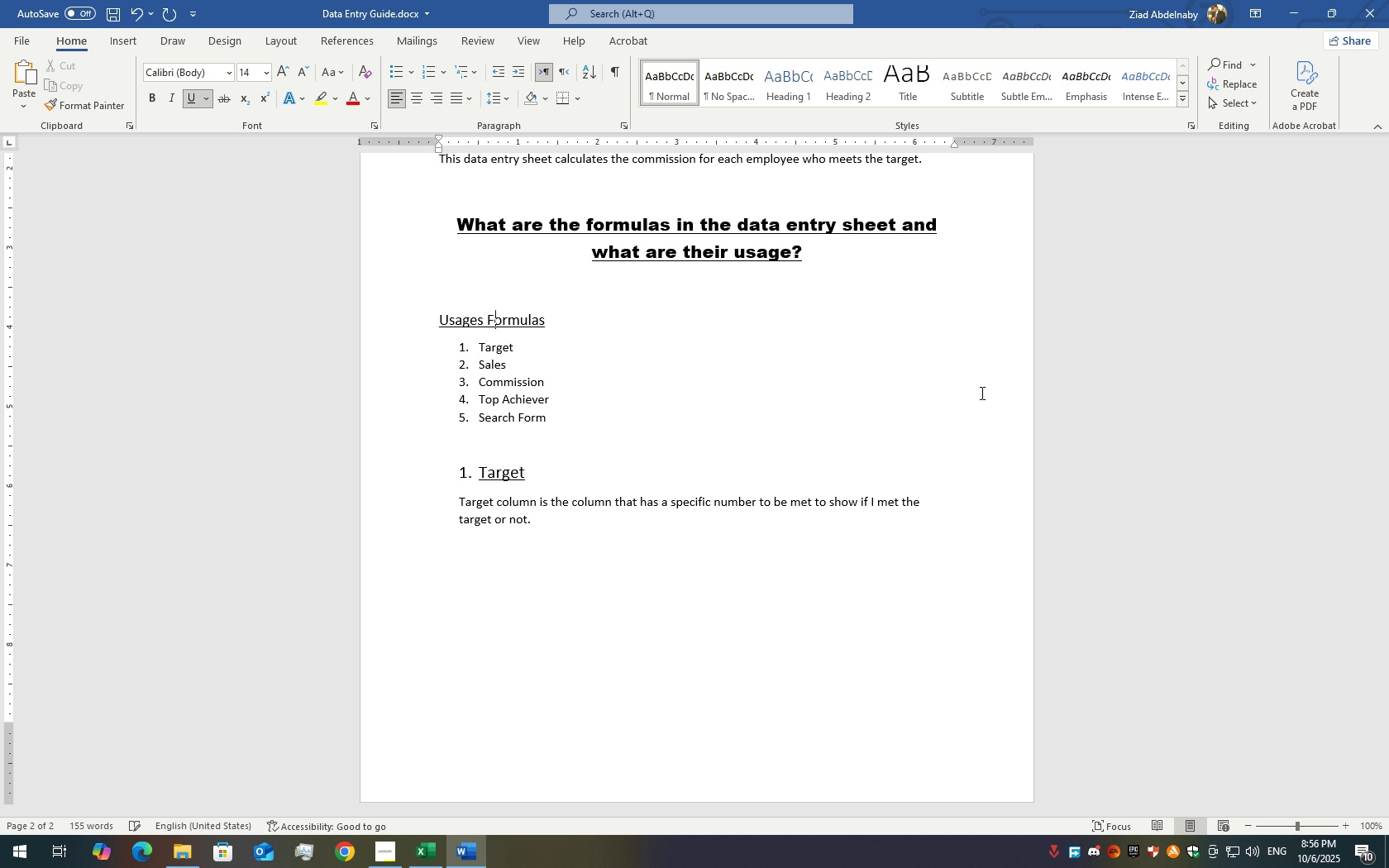 
key(Backspace)
 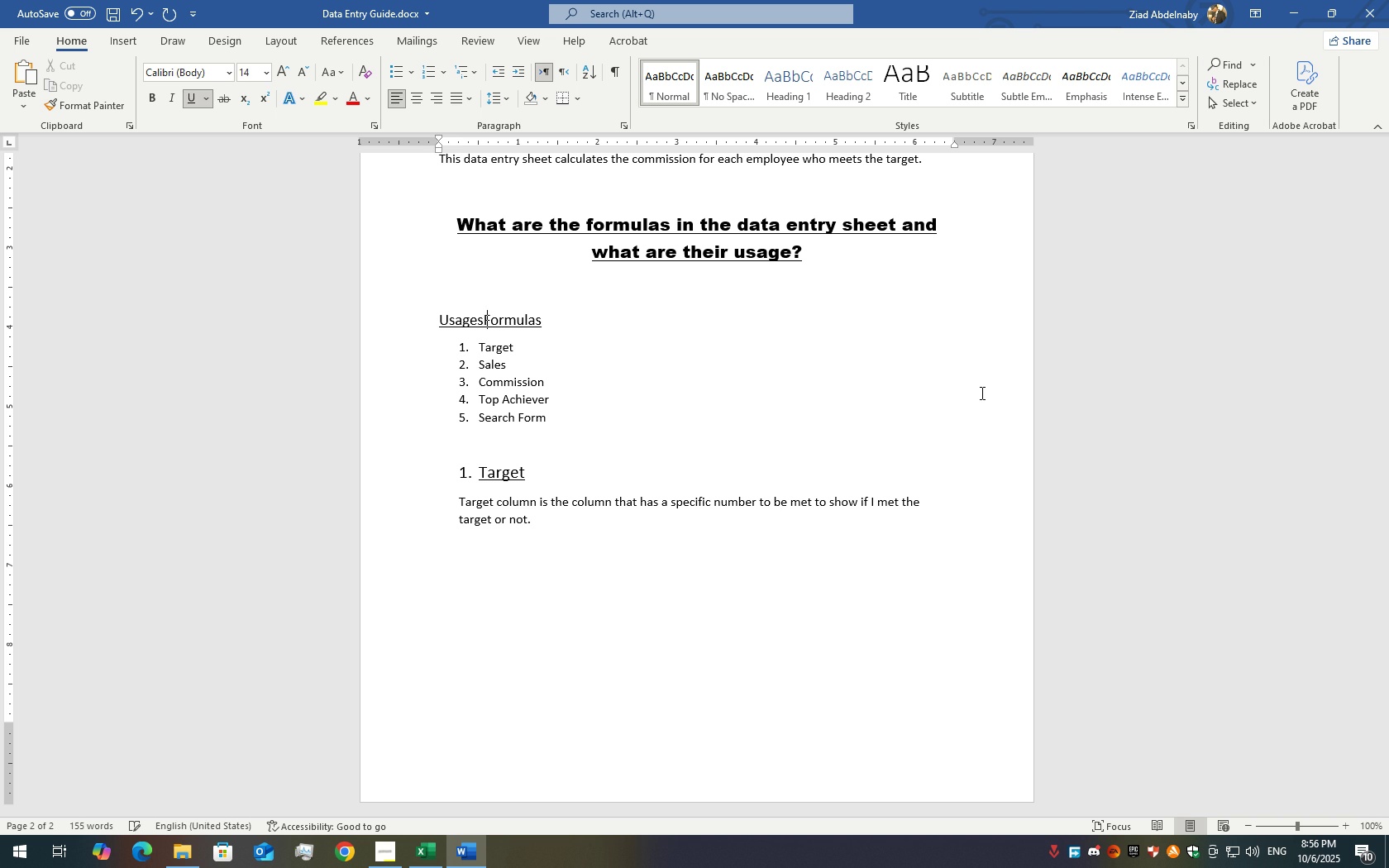 
key(Backspace)
 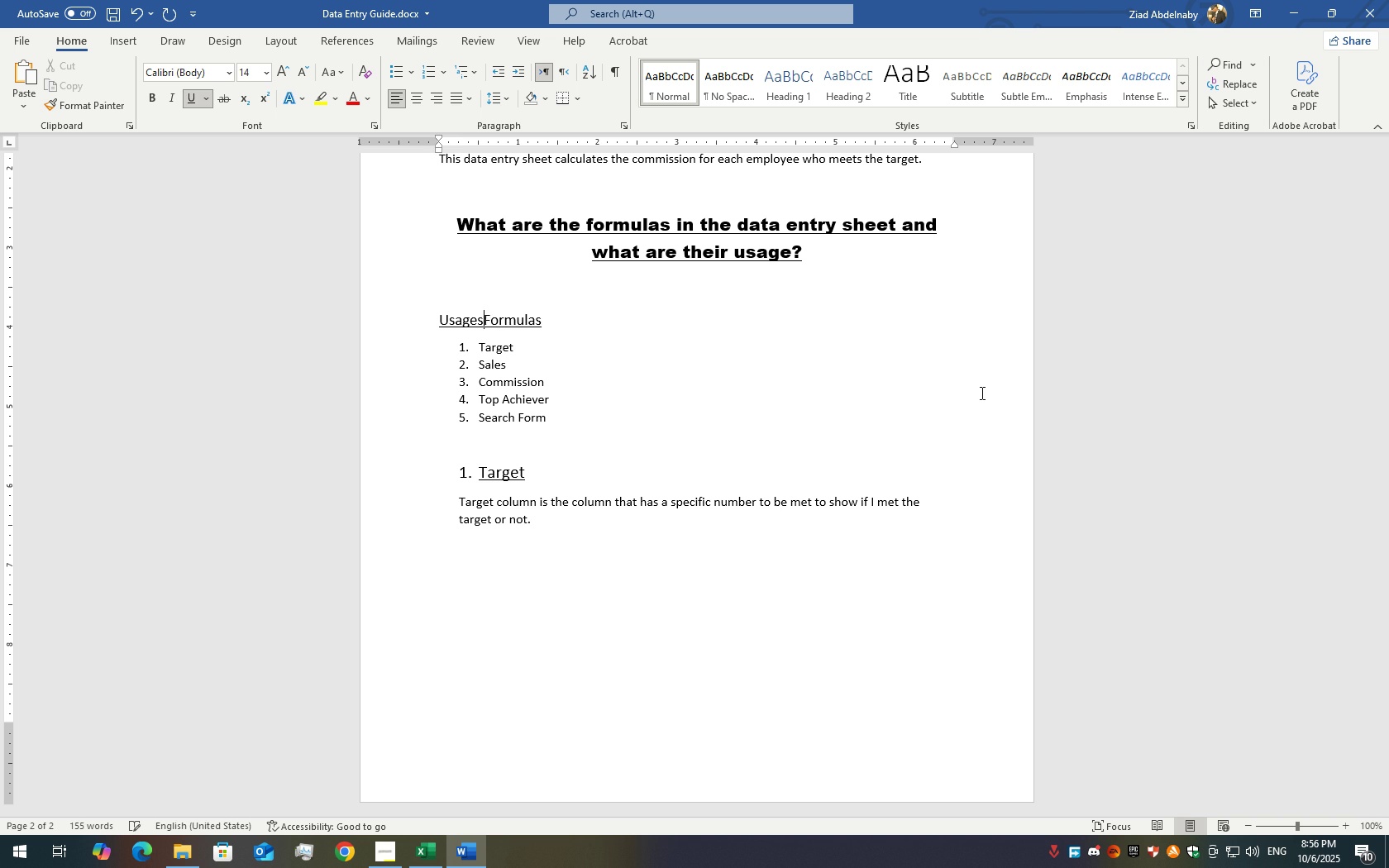 
key(Backspace)
 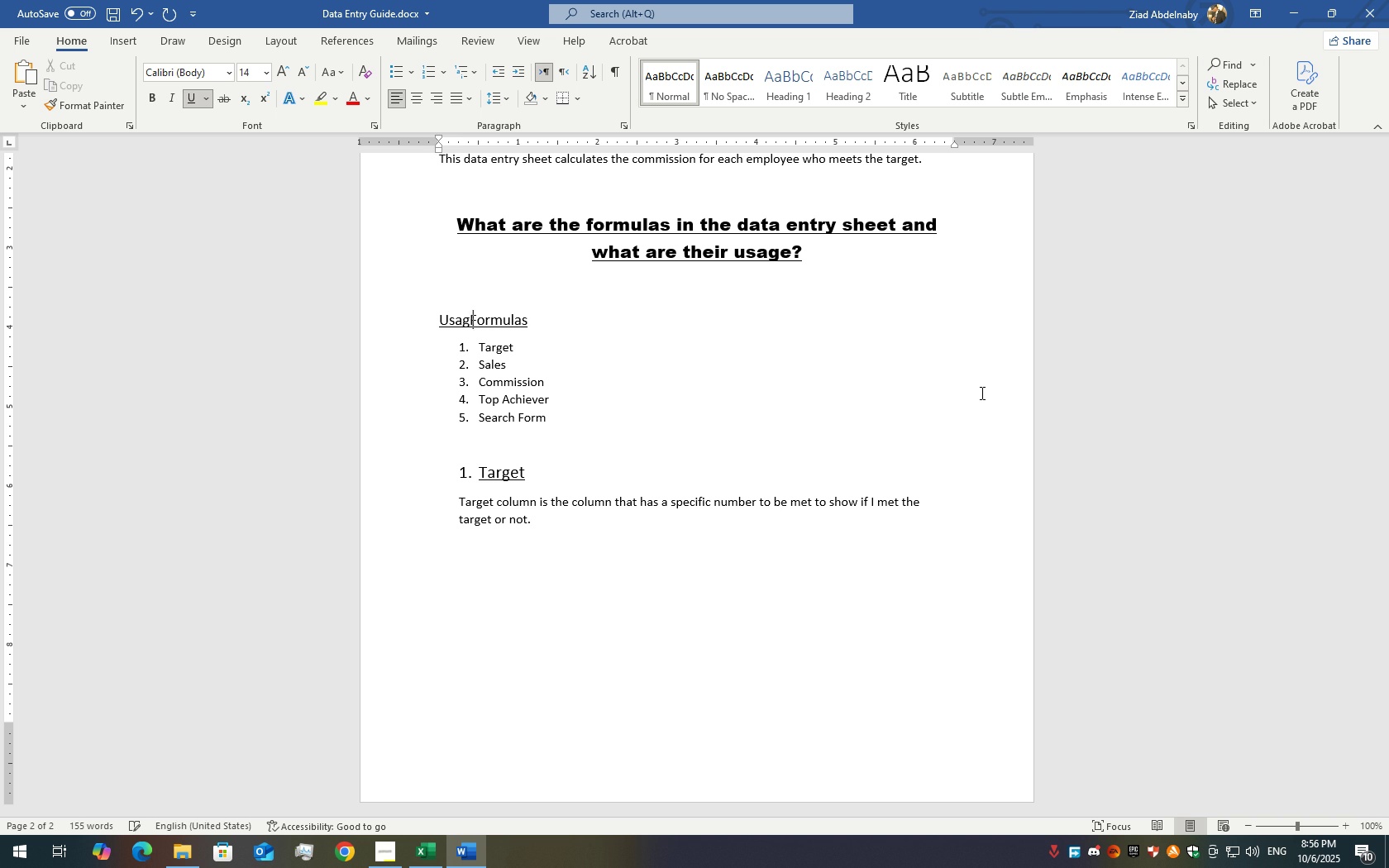 
key(Backspace)
 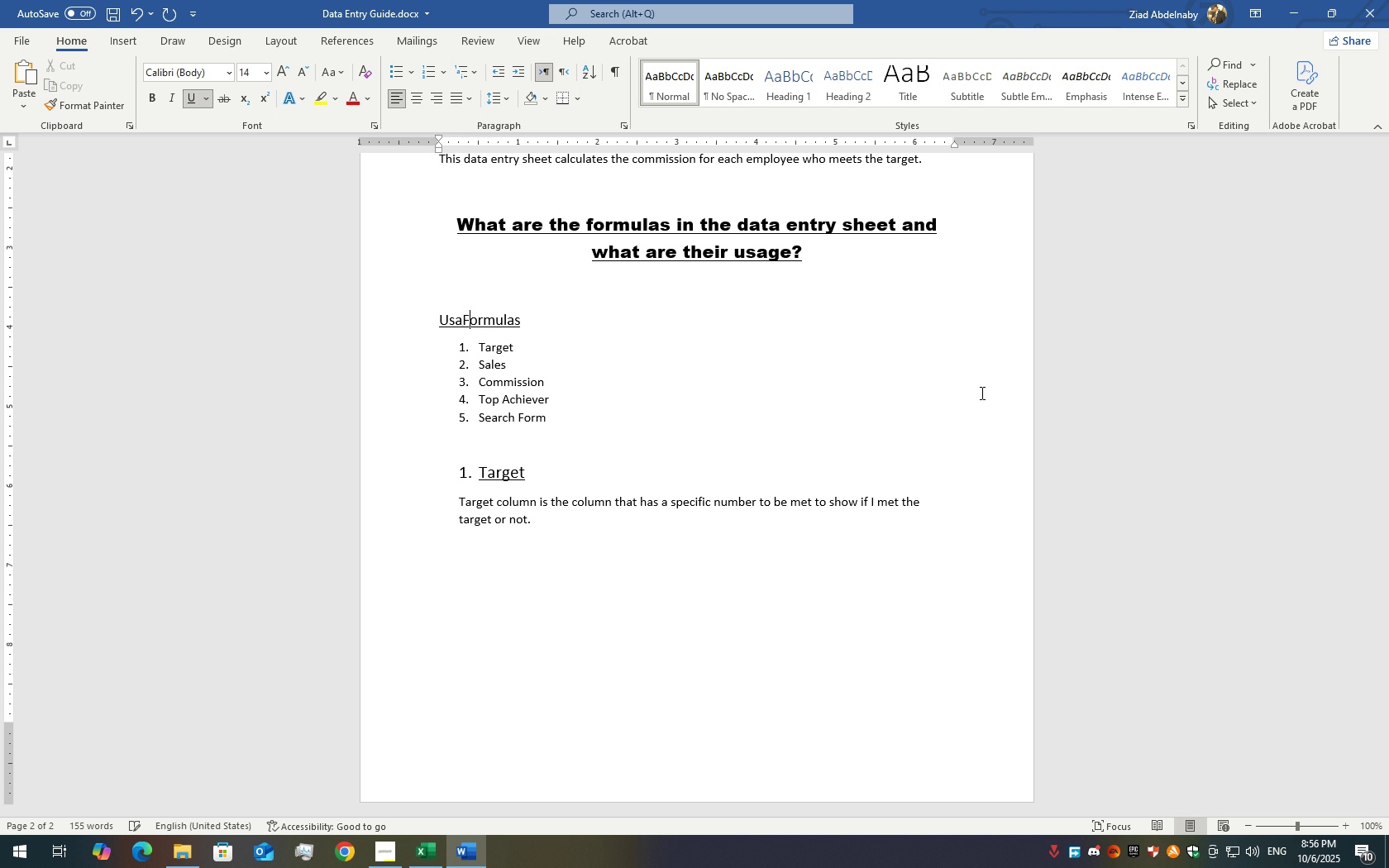 
key(Backspace)
 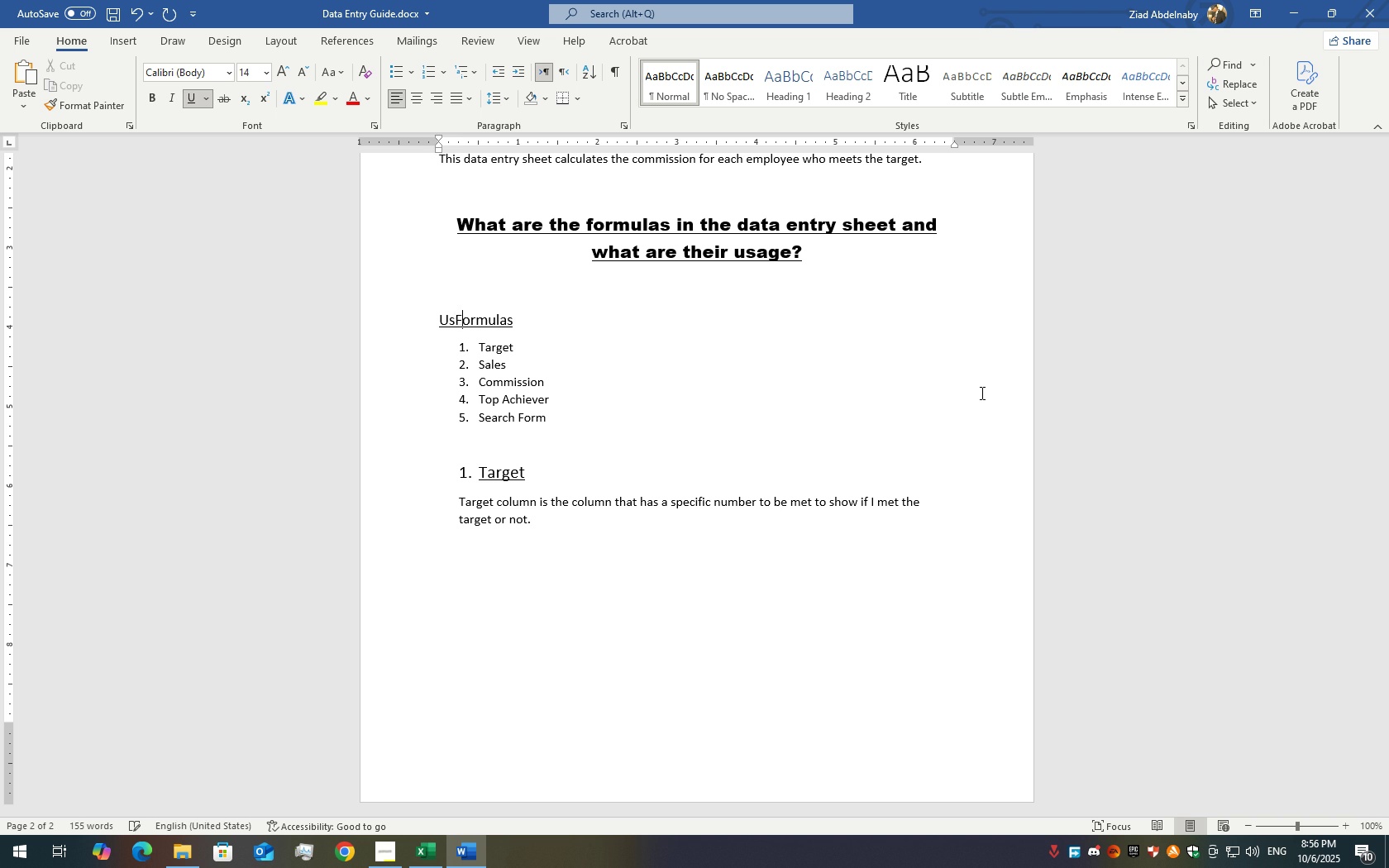 
key(Backspace)
 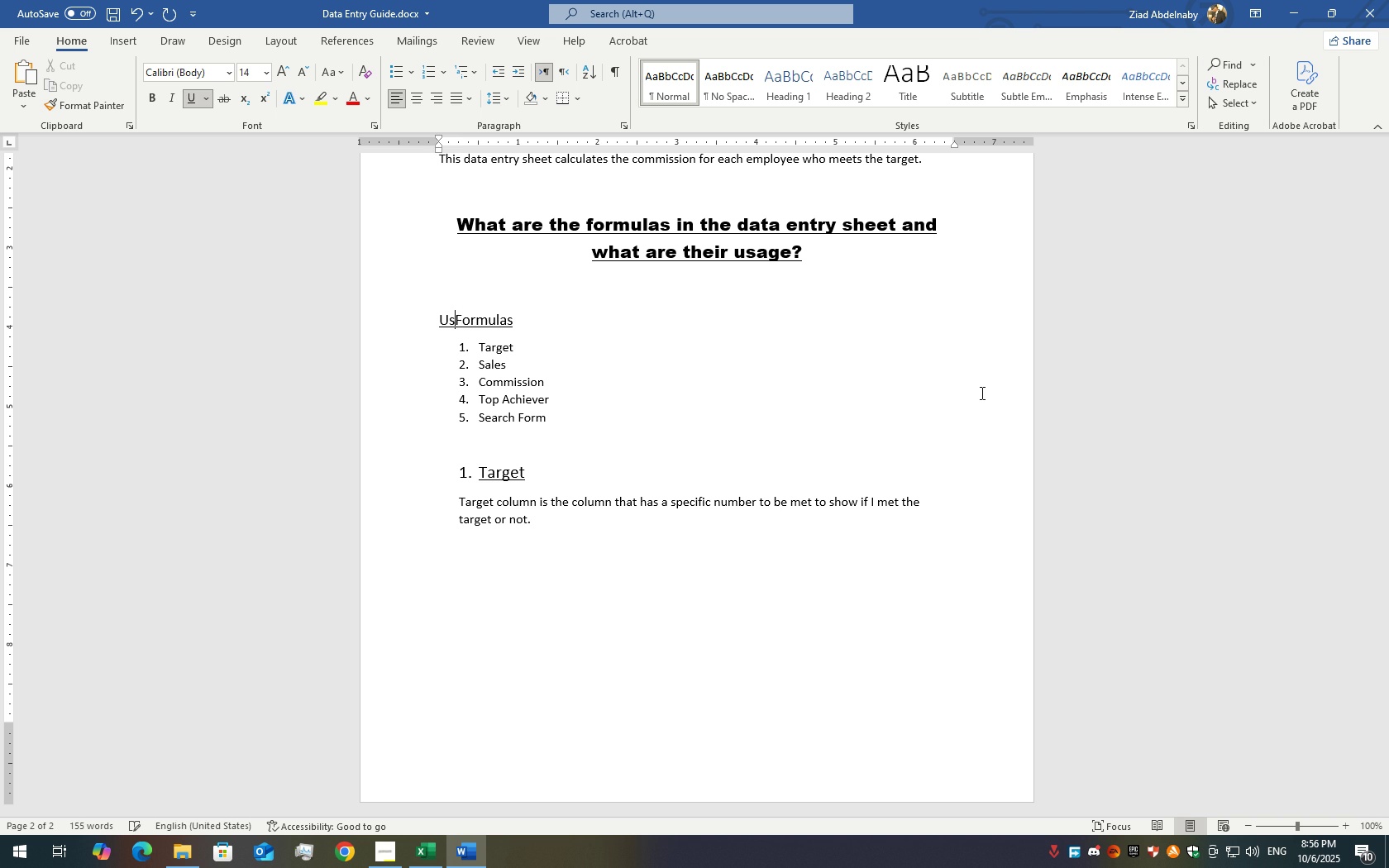 
key(Backspace)
 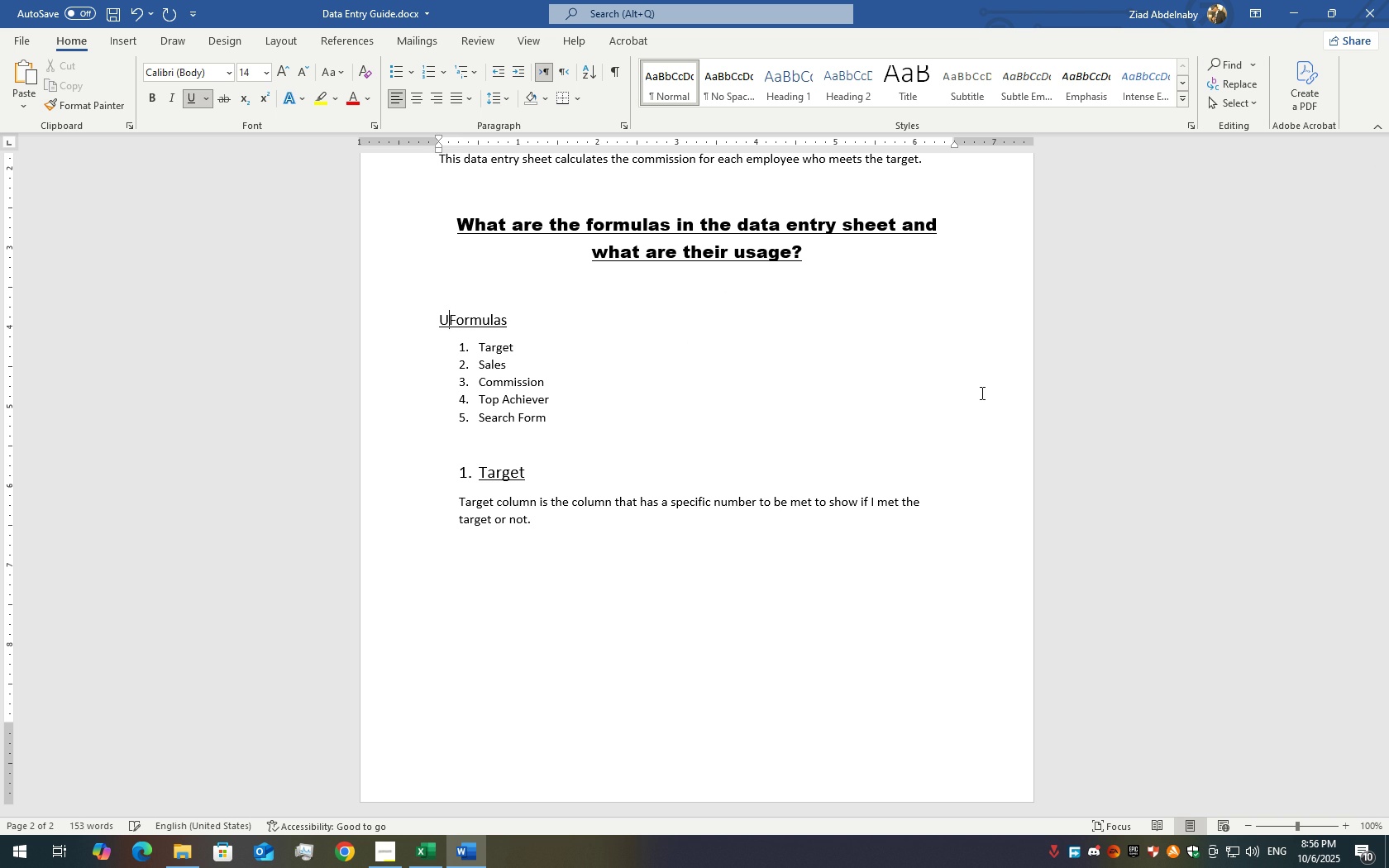 
key(Backspace)